 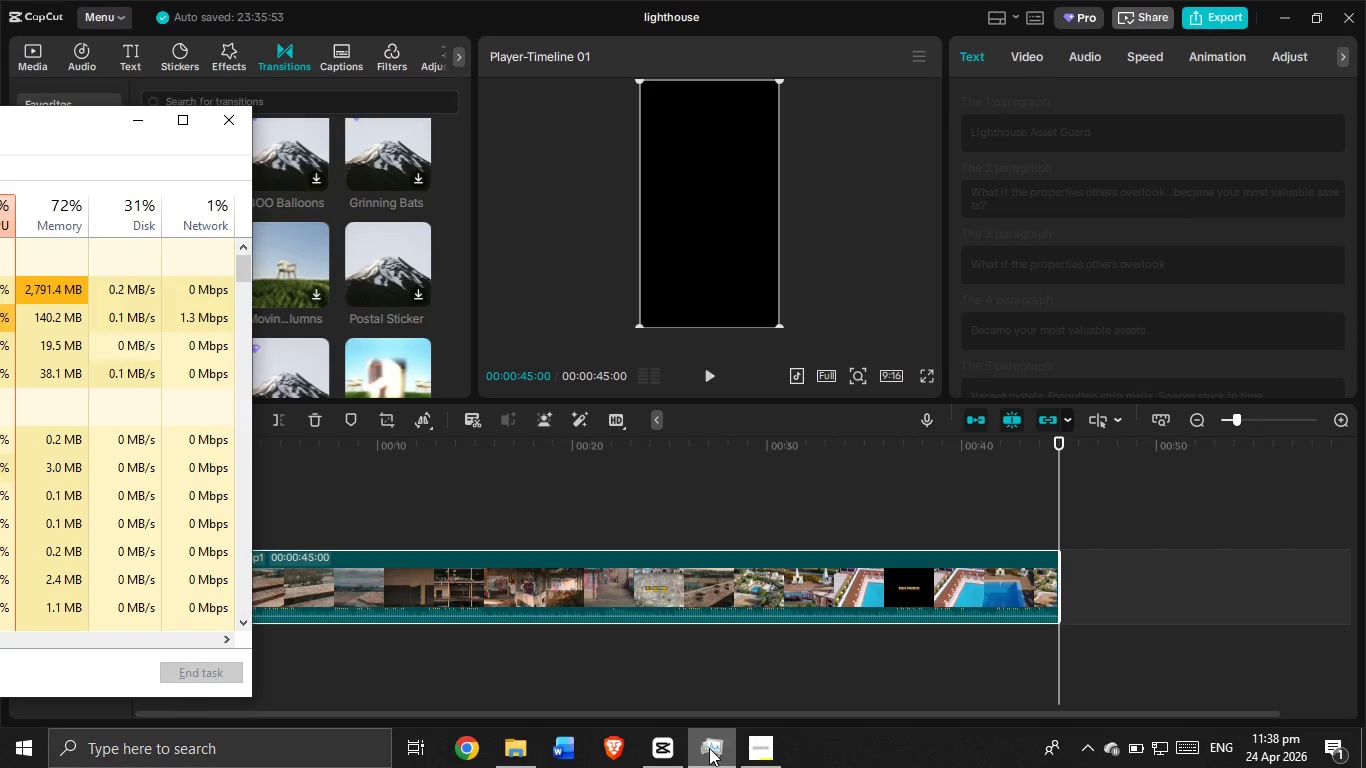 
left_click([660, 759])
 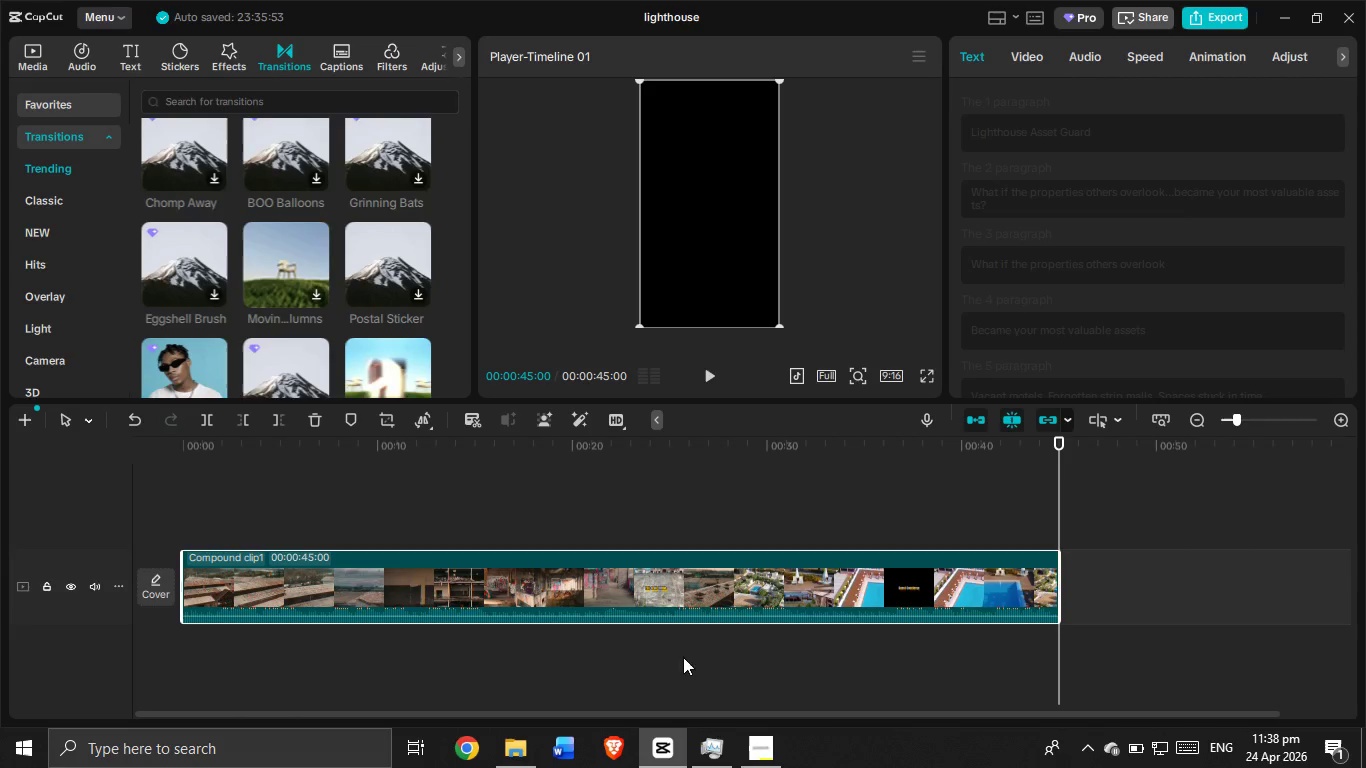 
wait(6.05)
 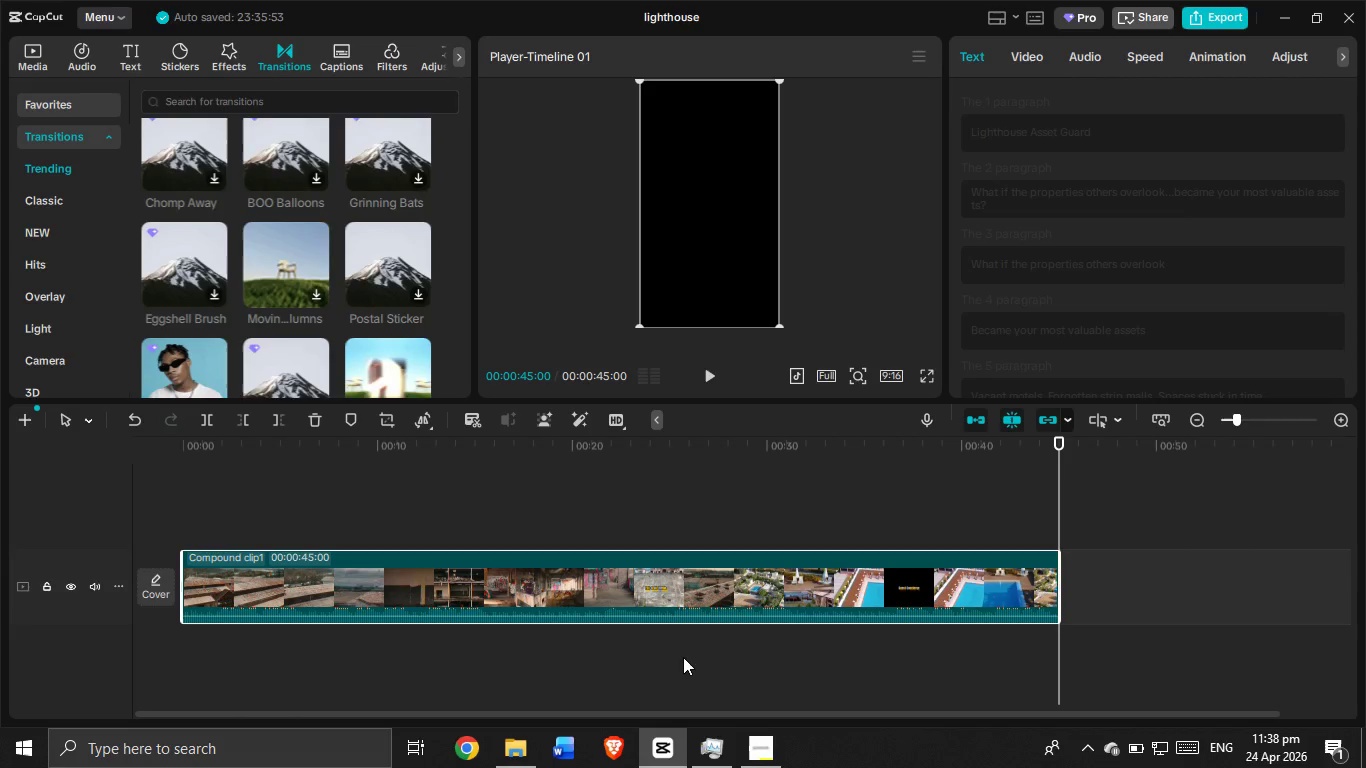 
scroll: coordinate [381, 205], scroll_direction: down, amount: 19.0
 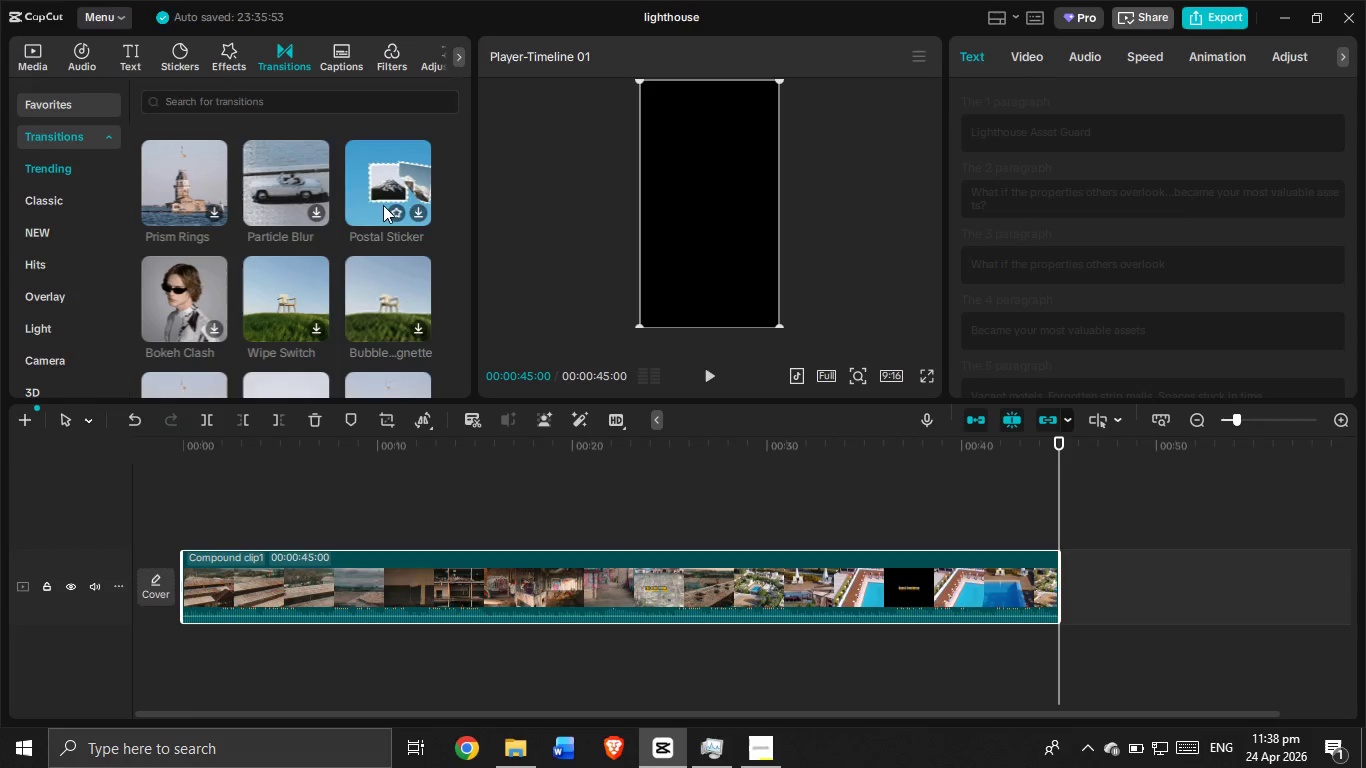 
scroll: coordinate [411, 214], scroll_direction: down, amount: 5.0
 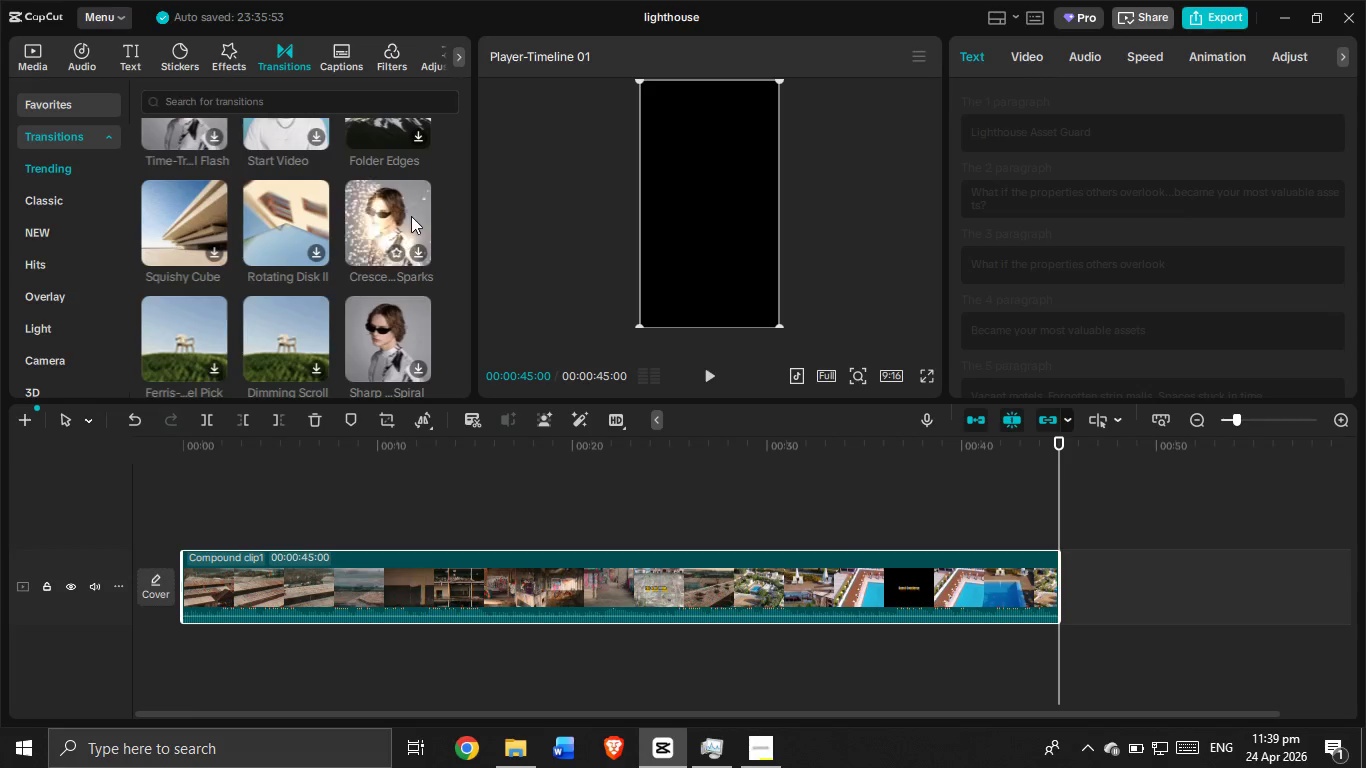 
wait(11.25)
 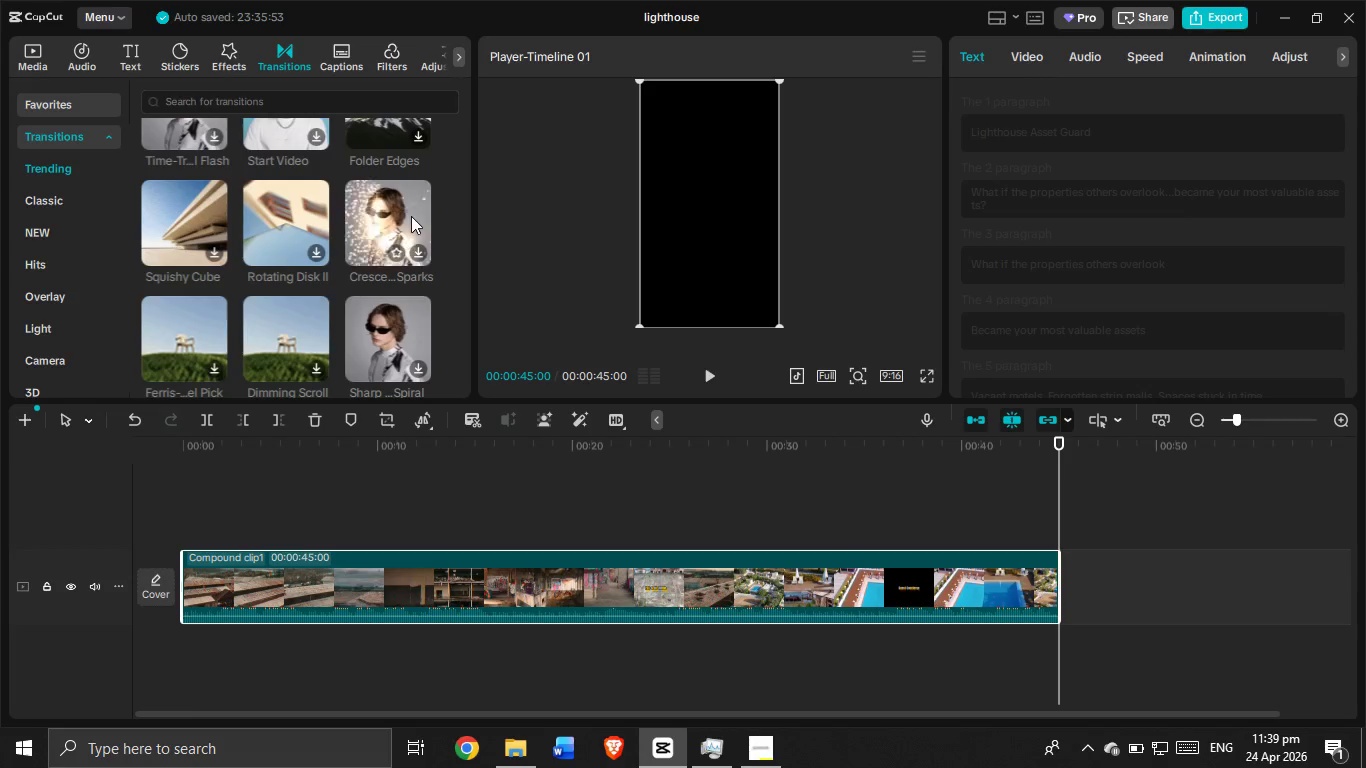 
scroll: coordinate [388, 249], scroll_direction: down, amount: 13.0
 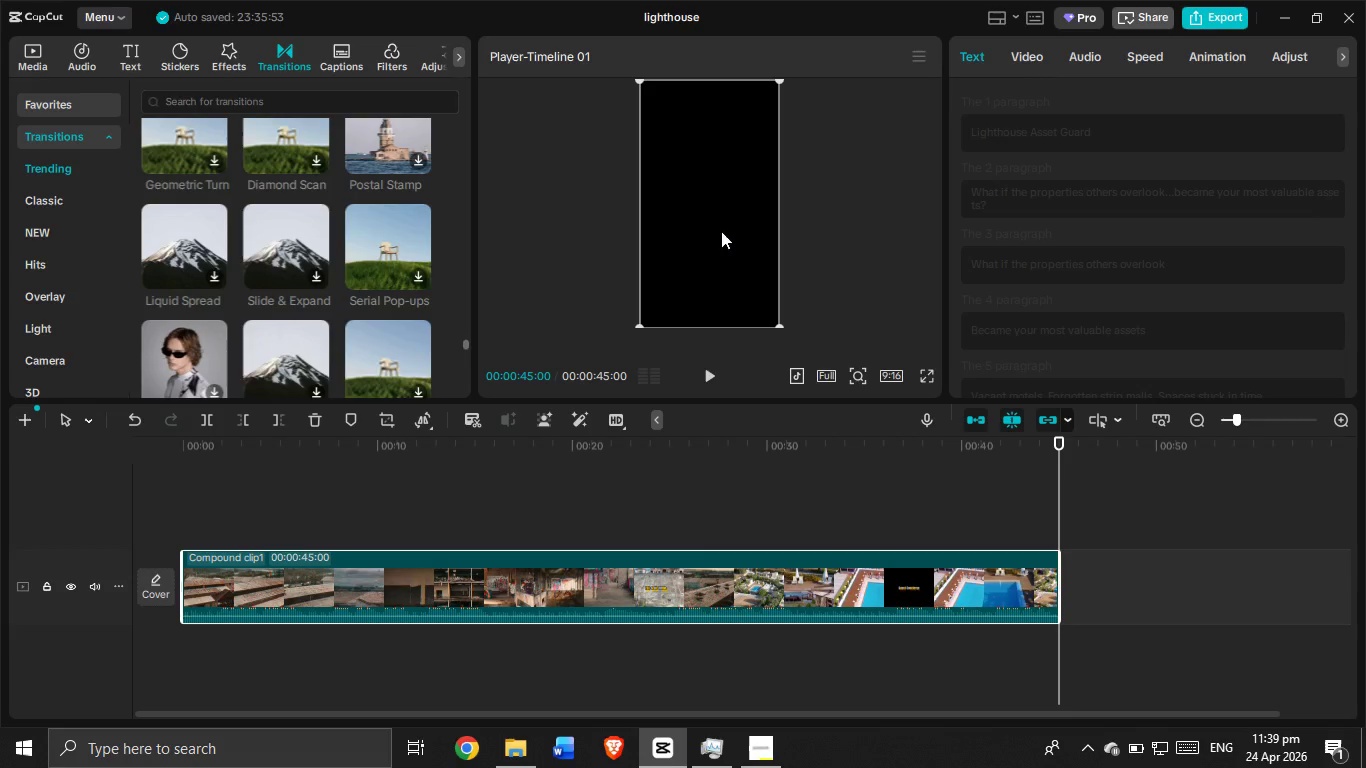 
scroll: coordinate [356, 316], scroll_direction: down, amount: 9.0
 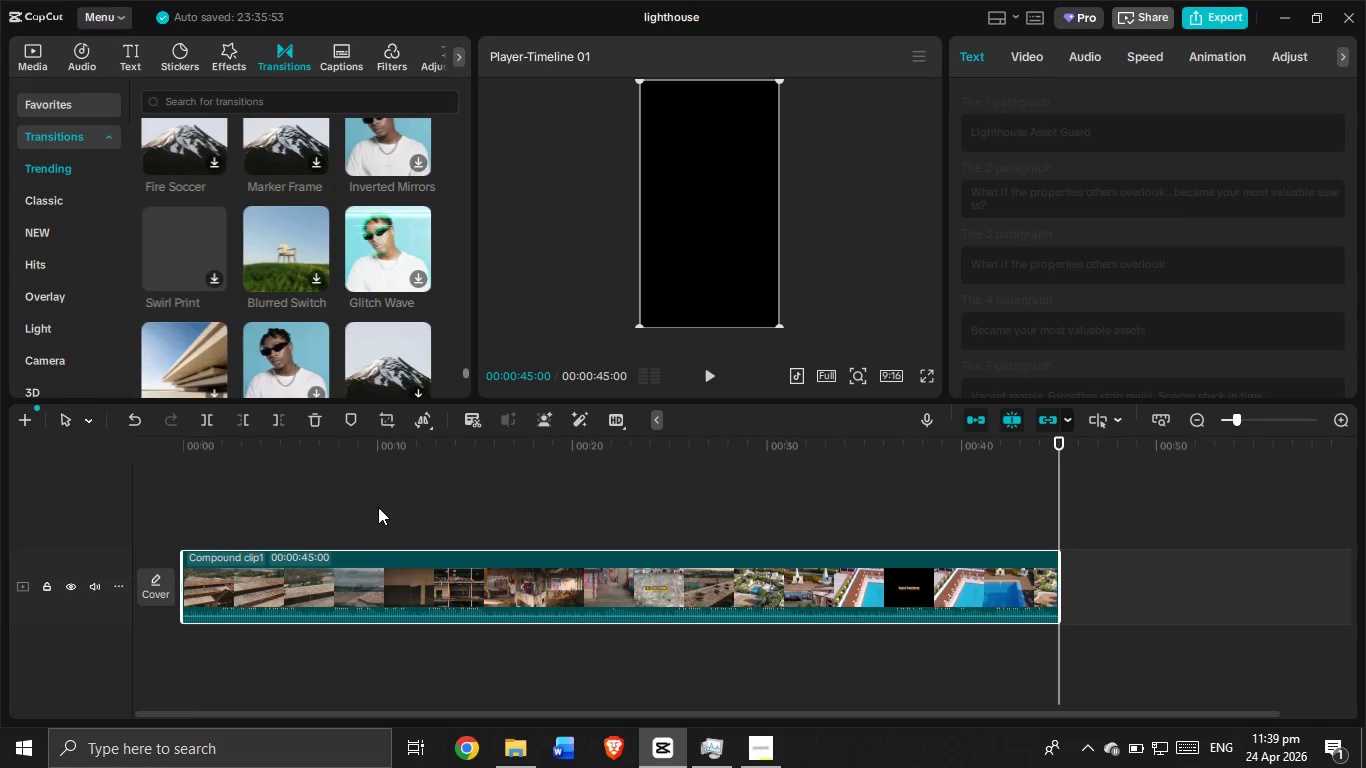 
left_click([374, 522])
 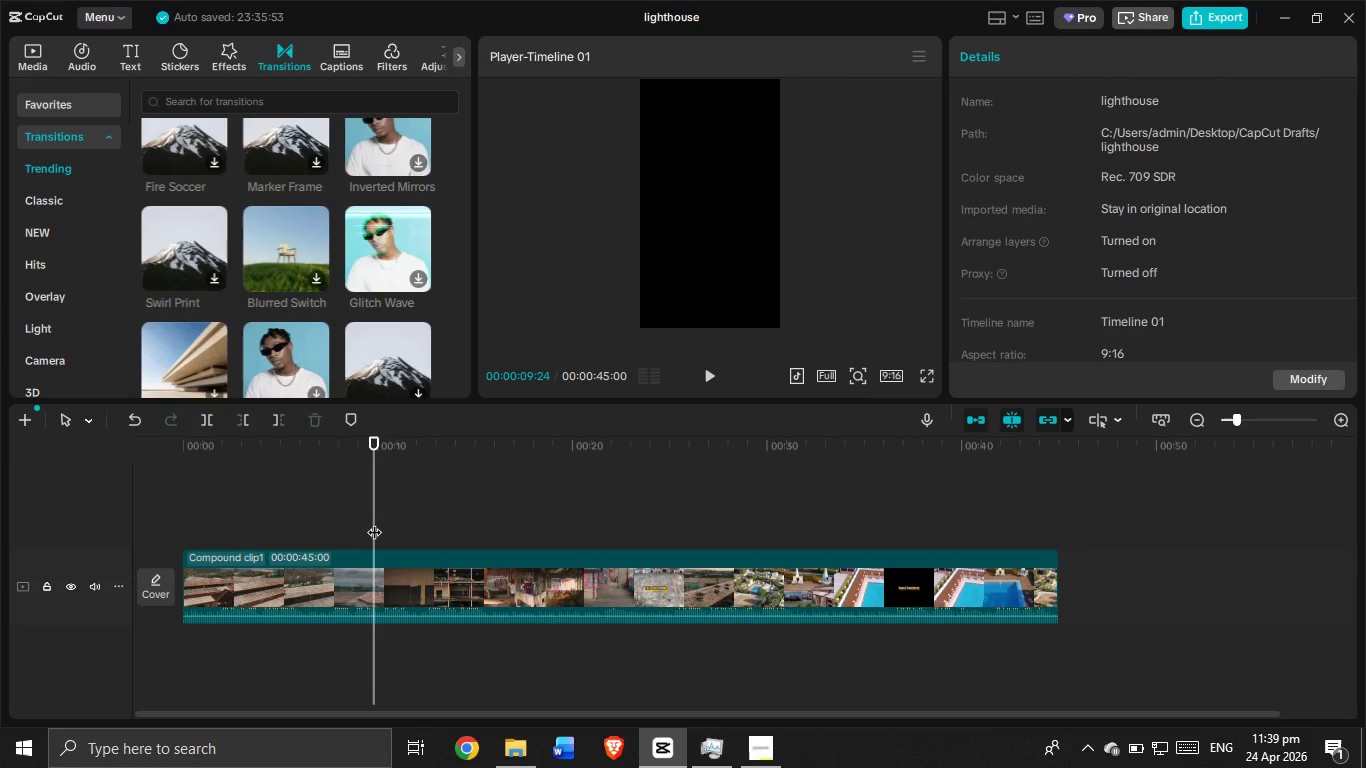 
left_click_drag(start_coordinate=[374, 522], to_coordinate=[161, 553])
 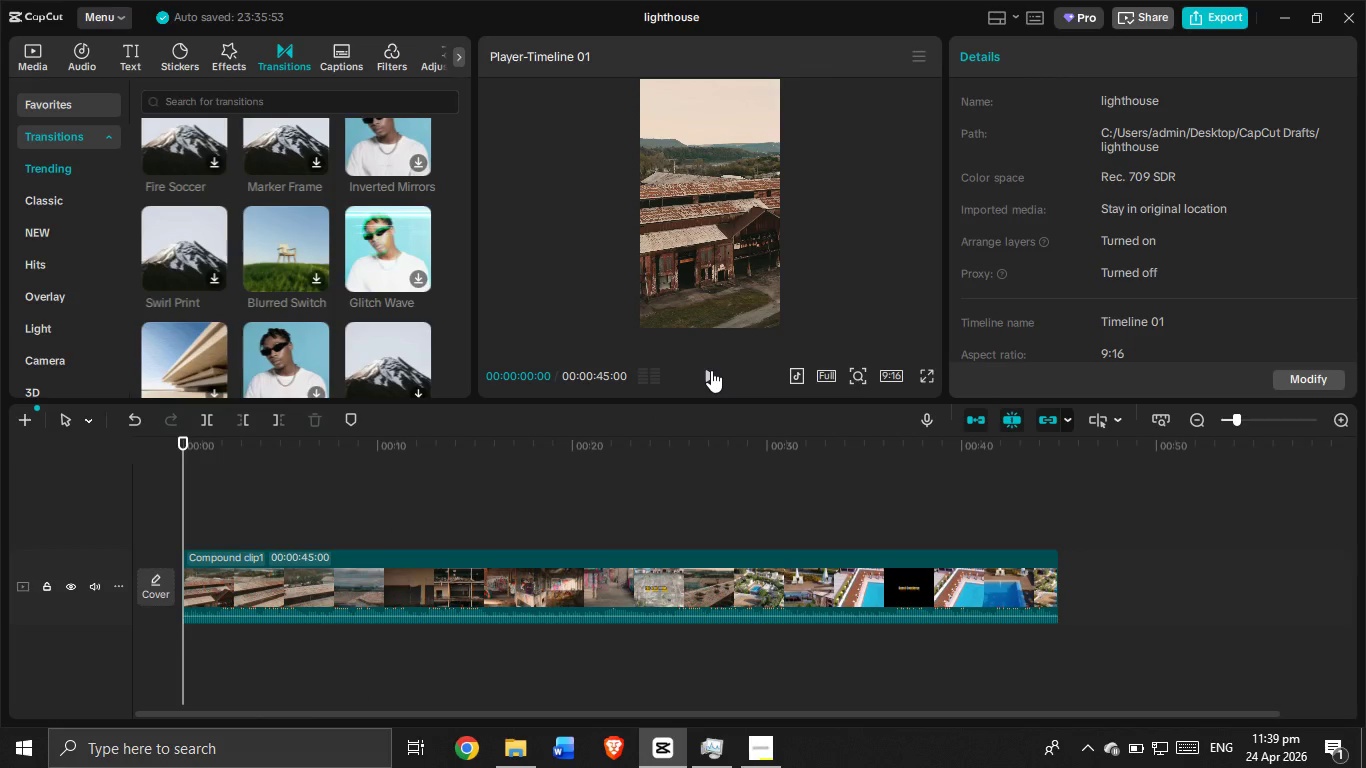 
left_click([711, 370])
 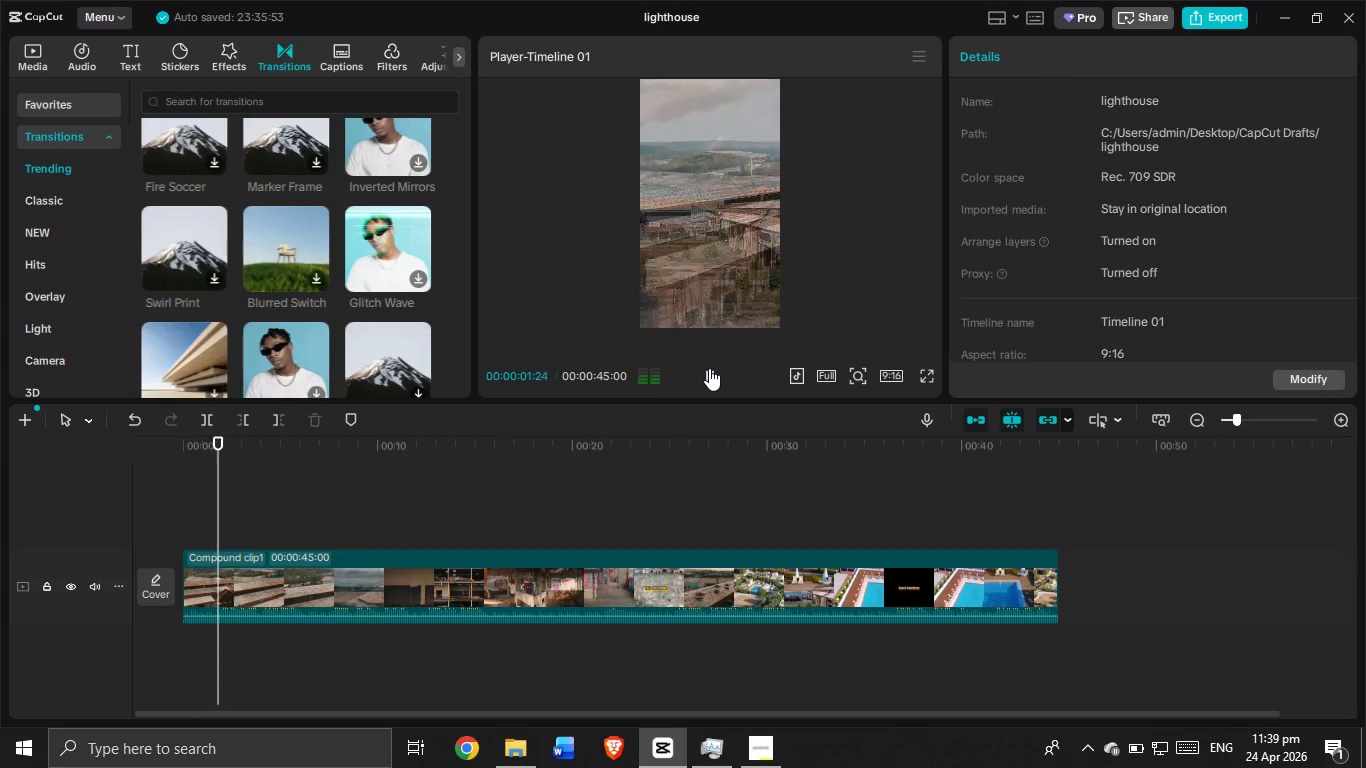 
hold_key(key=VolumeDown, duration=0.67)
 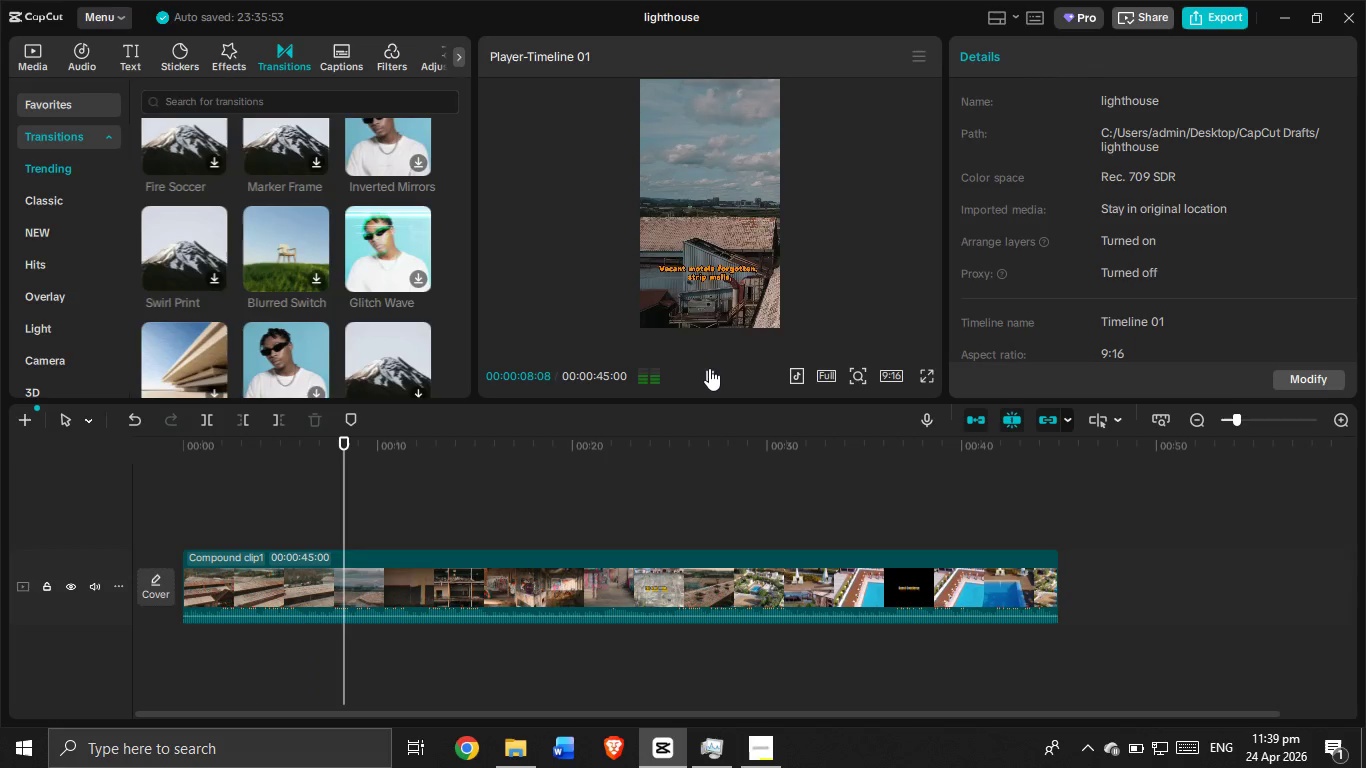 
wait(10.08)
 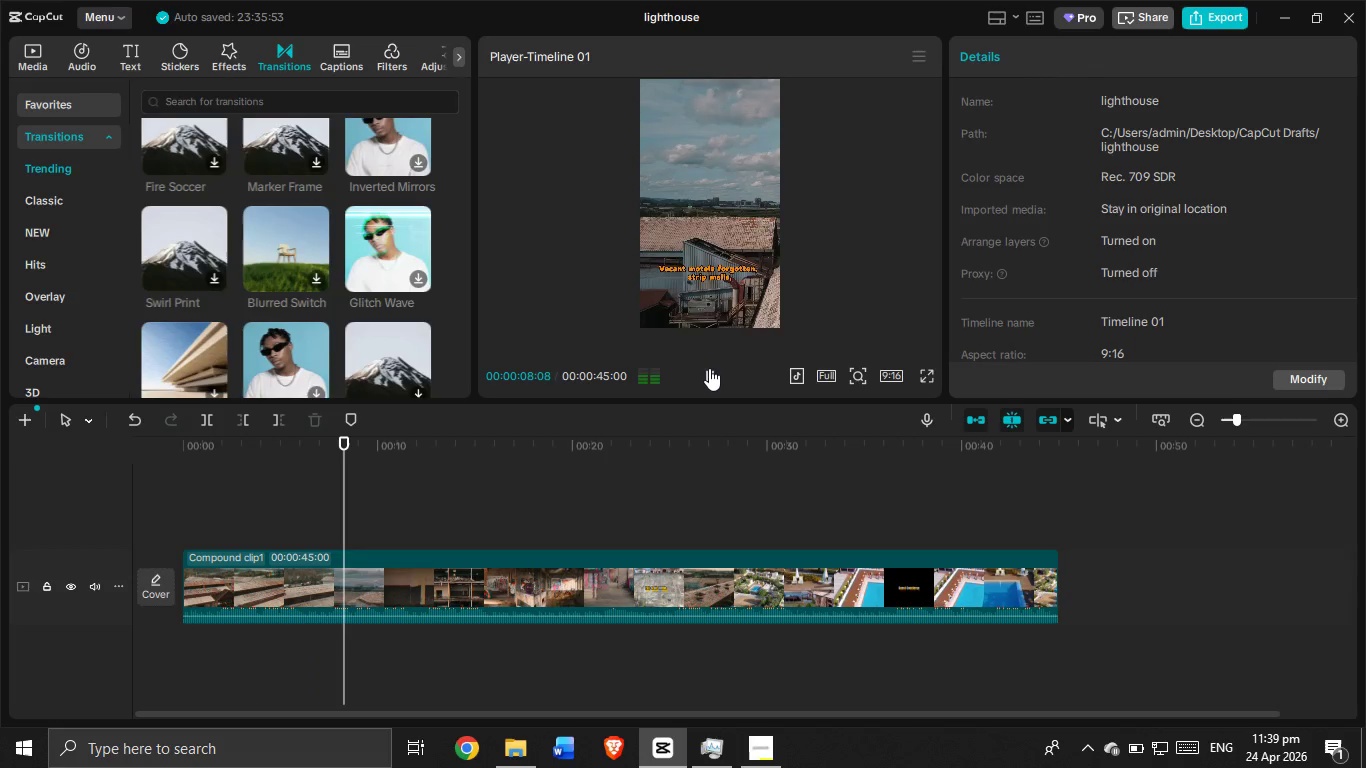 
scroll: coordinate [350, 318], scroll_direction: down, amount: 9.0
 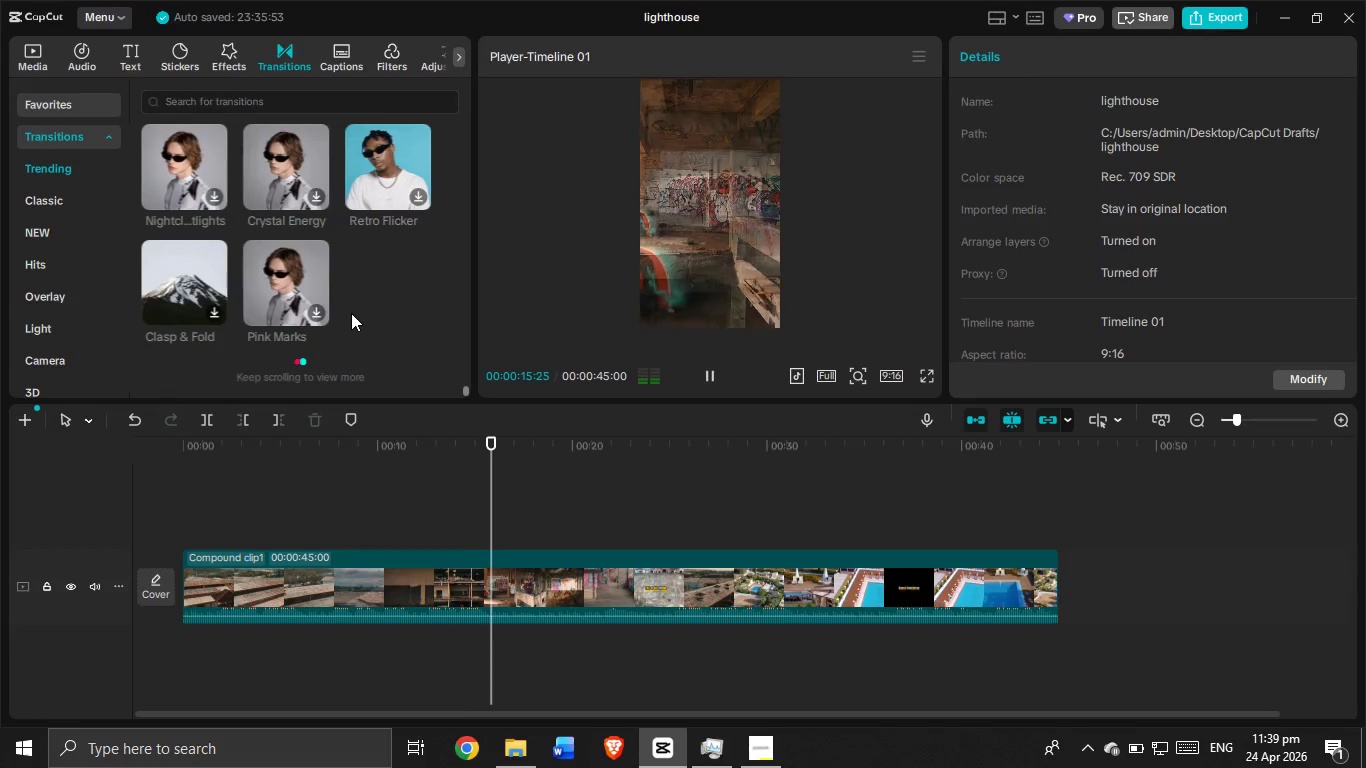 
scroll: coordinate [352, 314], scroll_direction: up, amount: 3.0
 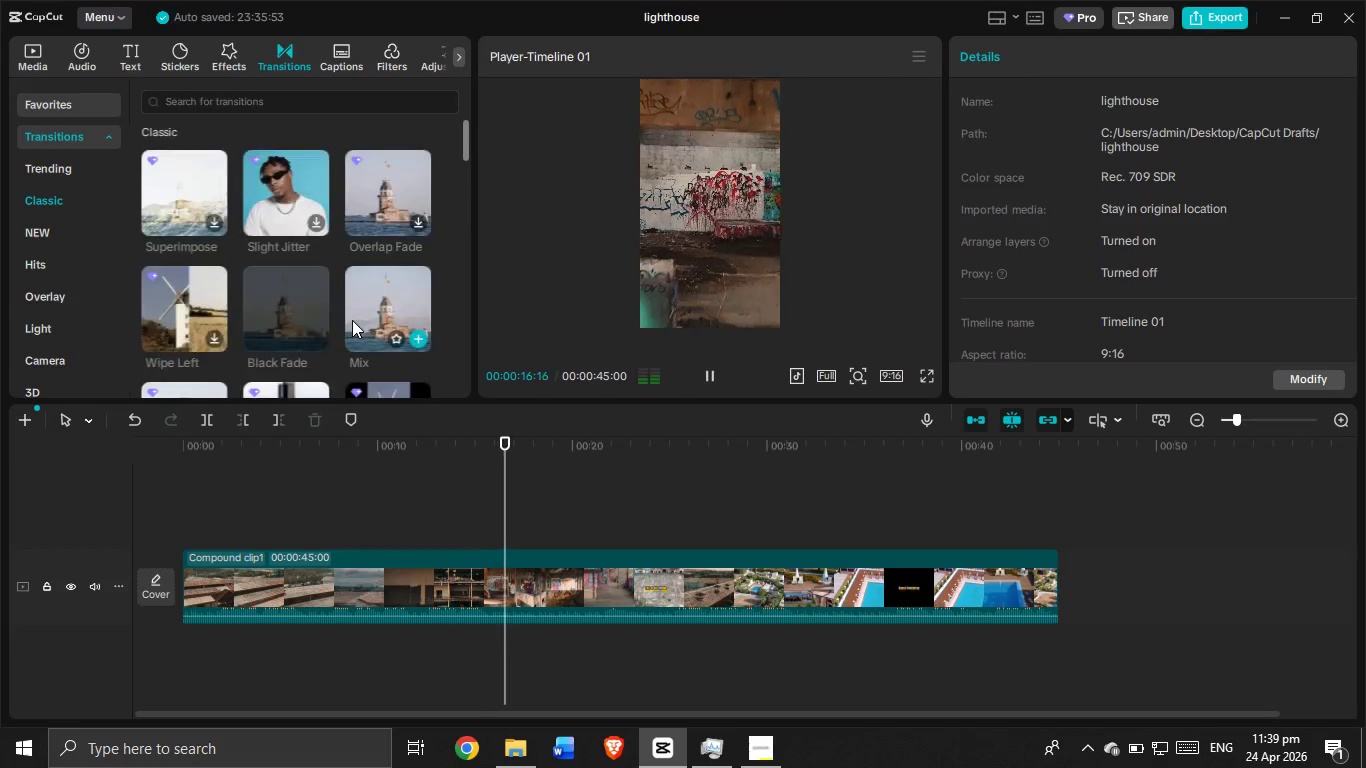 
scroll: coordinate [352, 320], scroll_direction: down, amount: 3.0
 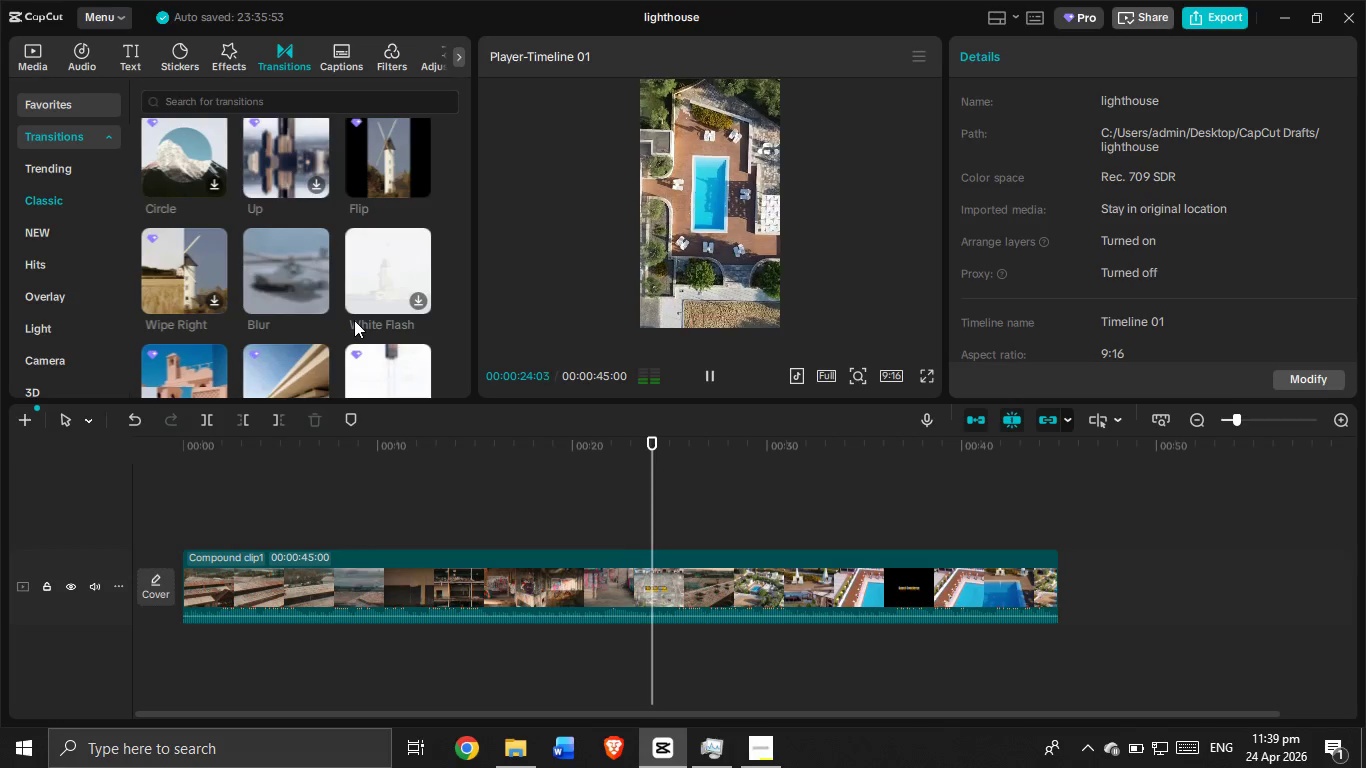 
wait(11.87)
 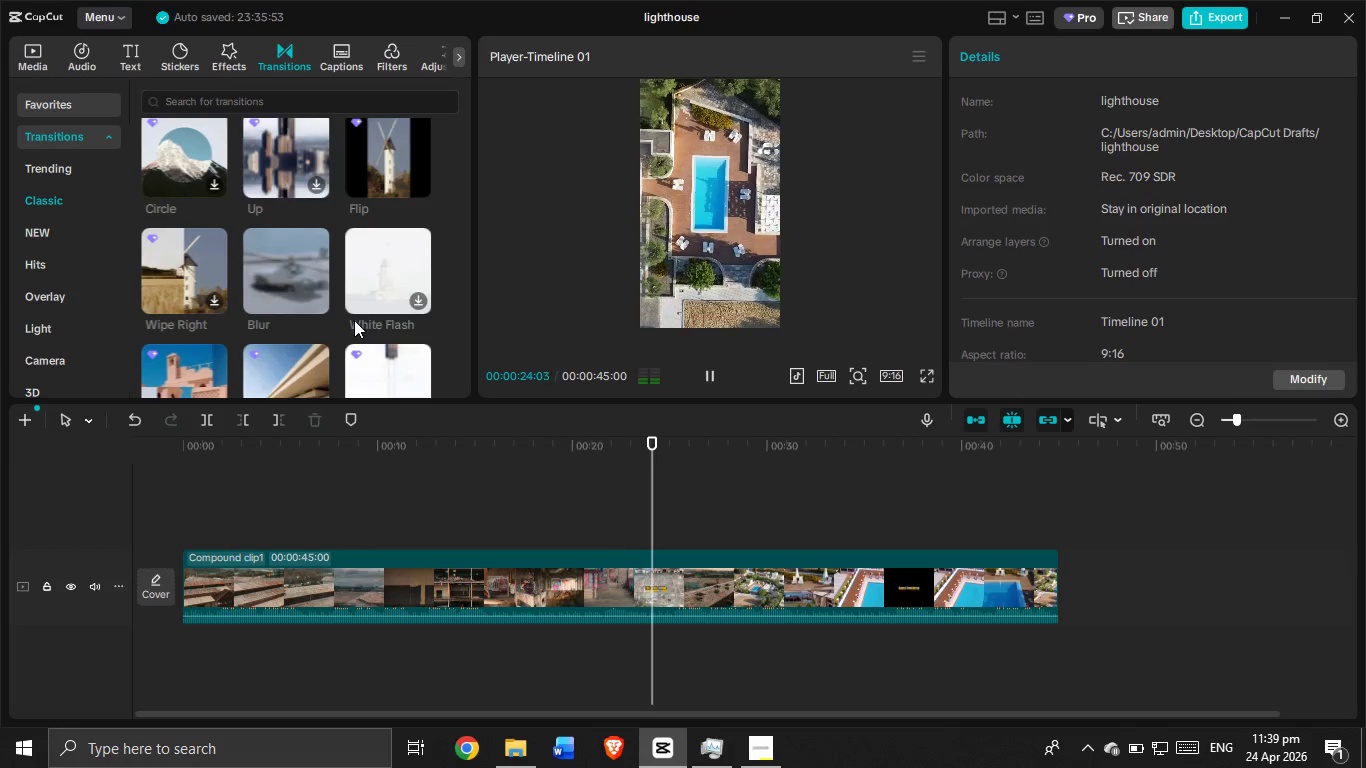 
scroll: coordinate [208, 284], scroll_direction: down, amount: 10.0
 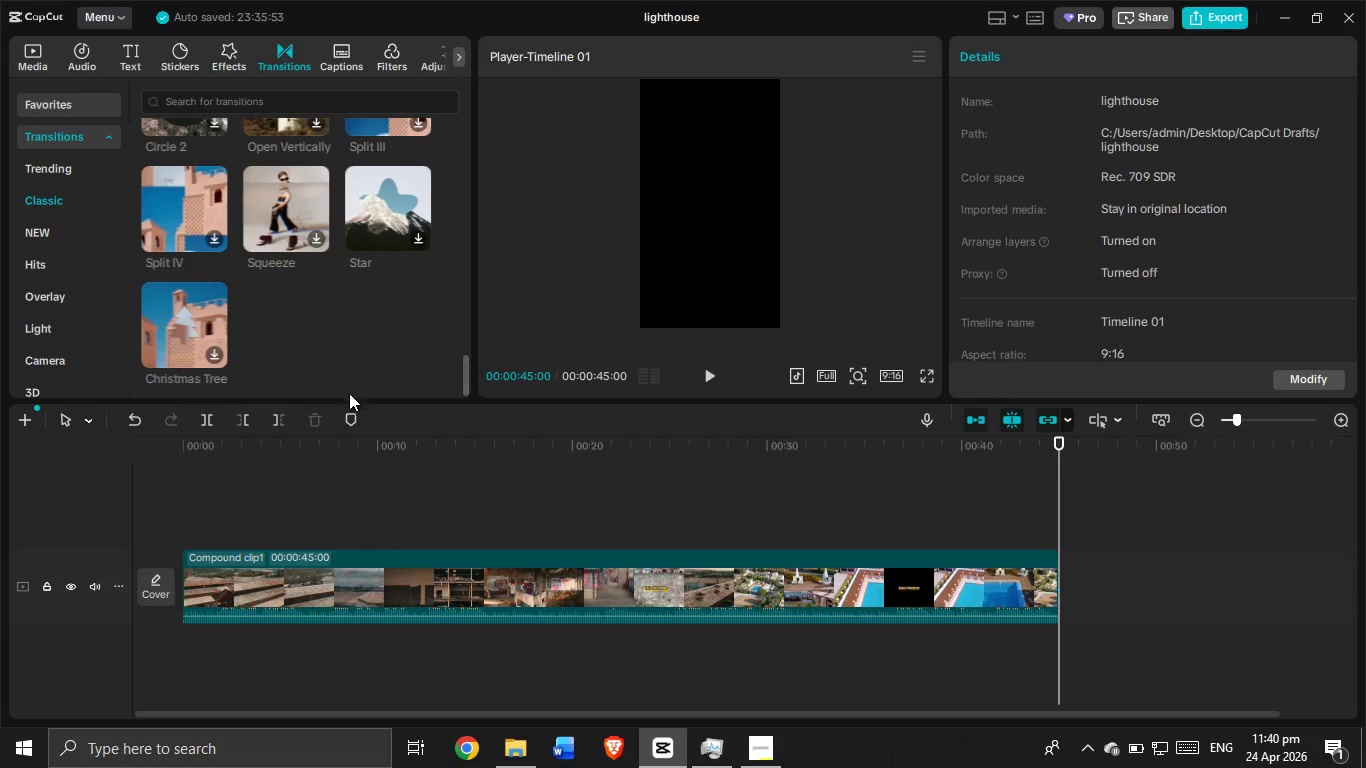 
left_click_drag(start_coordinate=[205, 528], to_coordinate=[146, 539])
 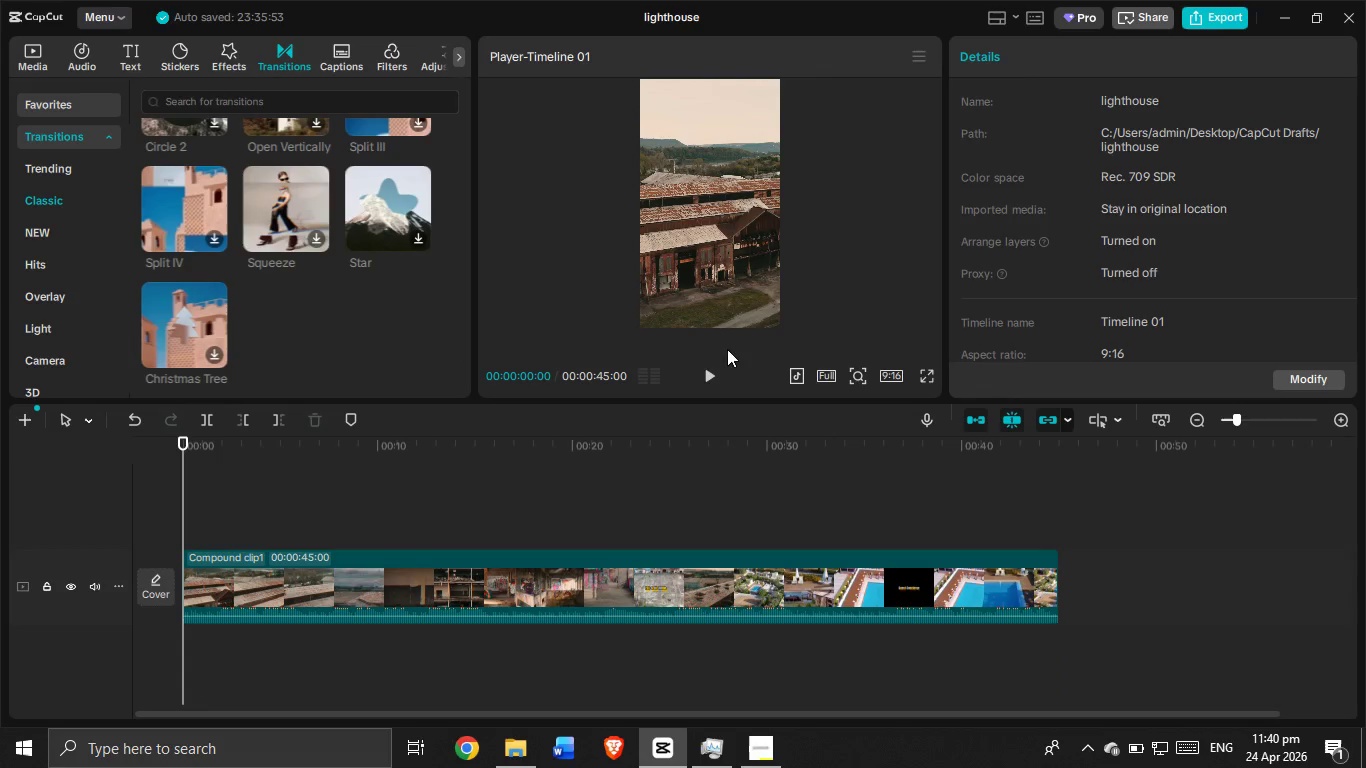 
left_click([717, 367])
 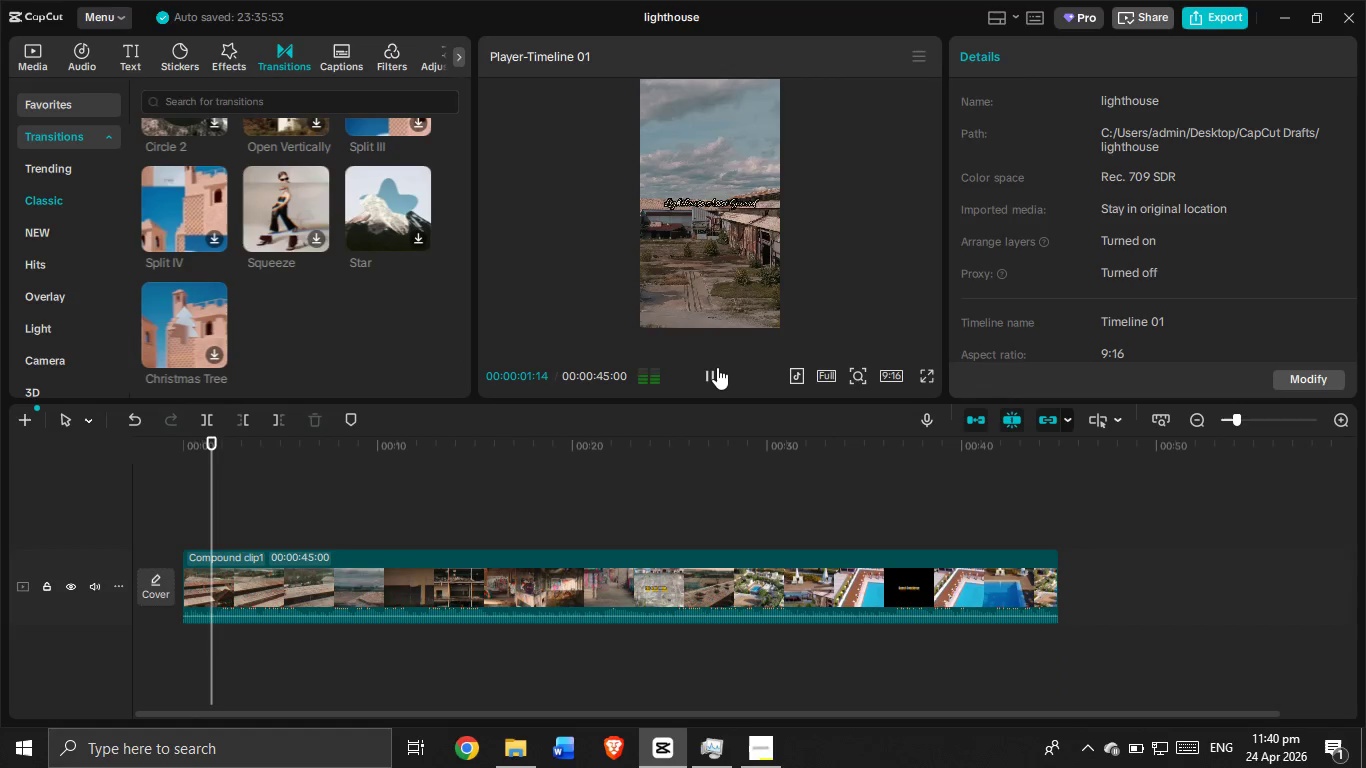 
left_click([717, 367])
 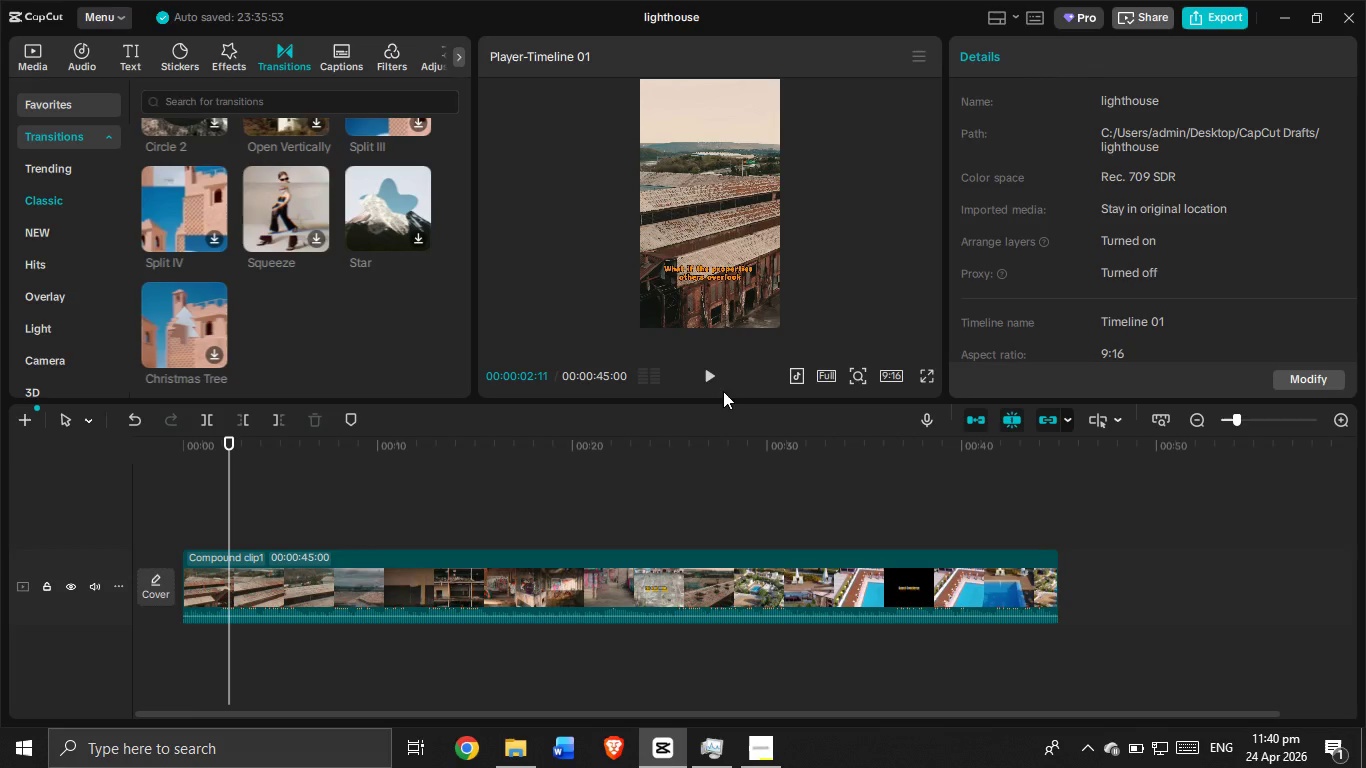 
wait(6.42)
 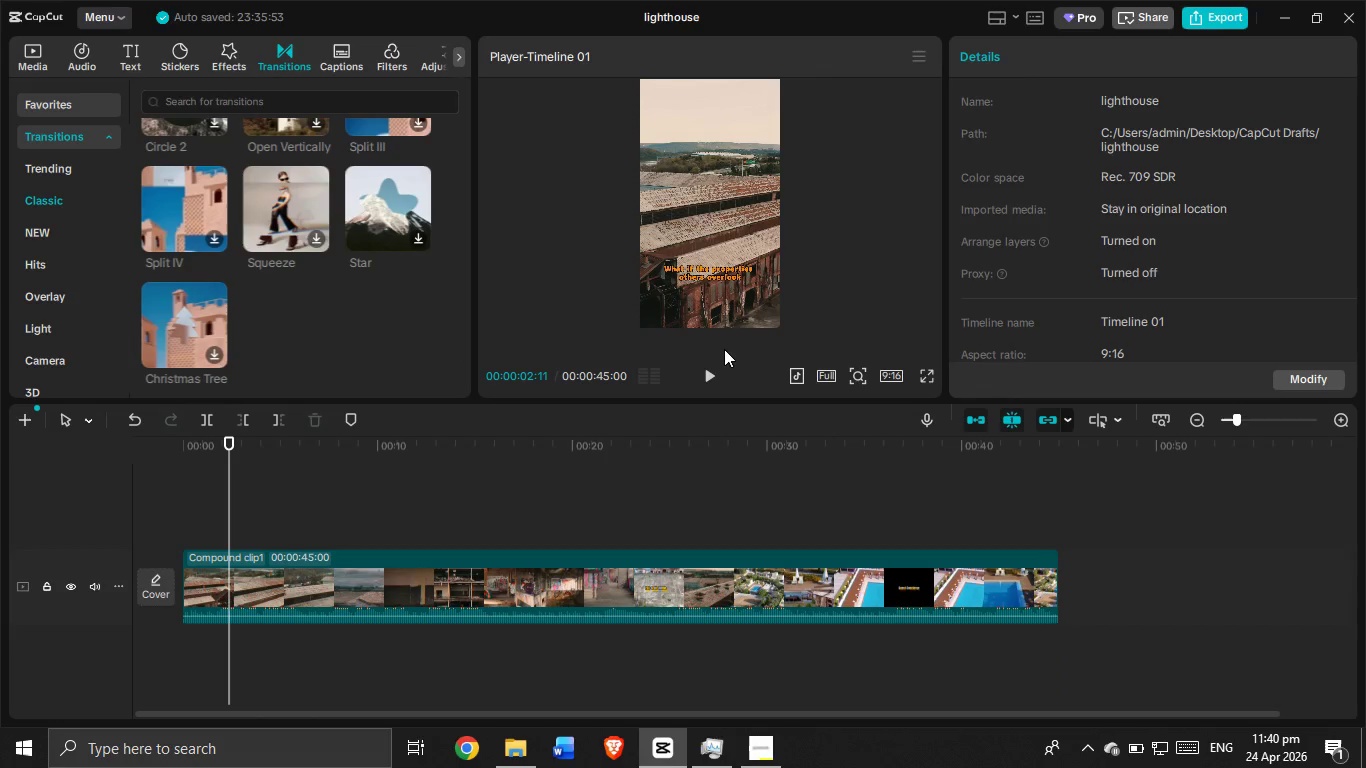 
left_click([704, 383])
 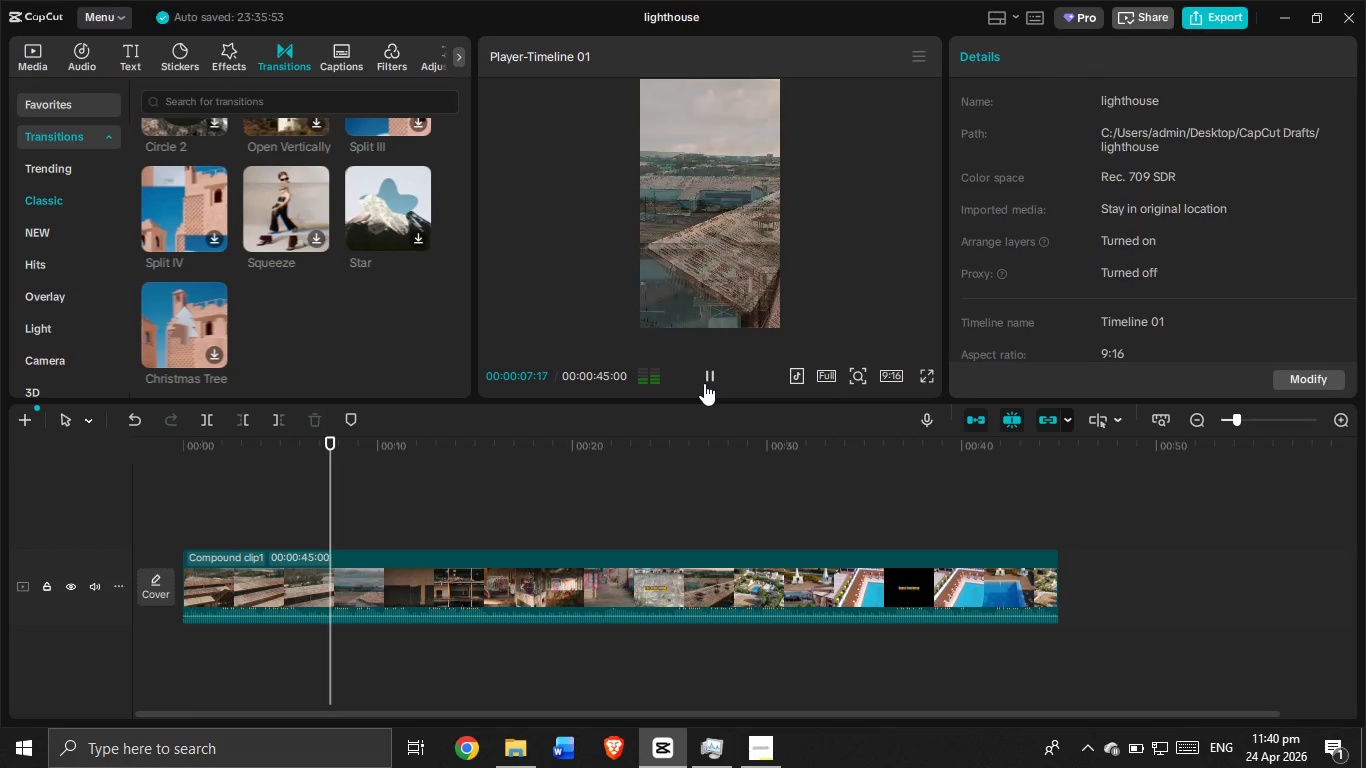 
wait(7.27)
 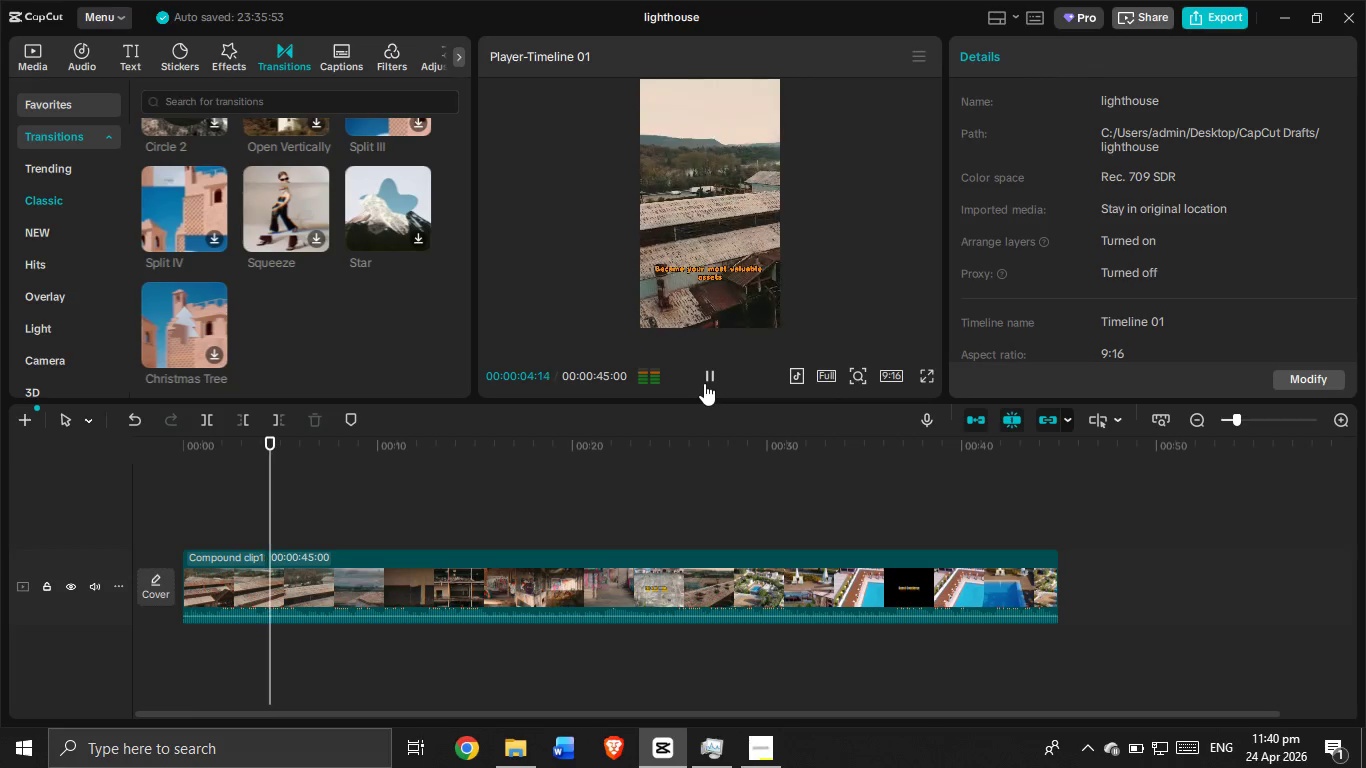 
left_click([765, 744])